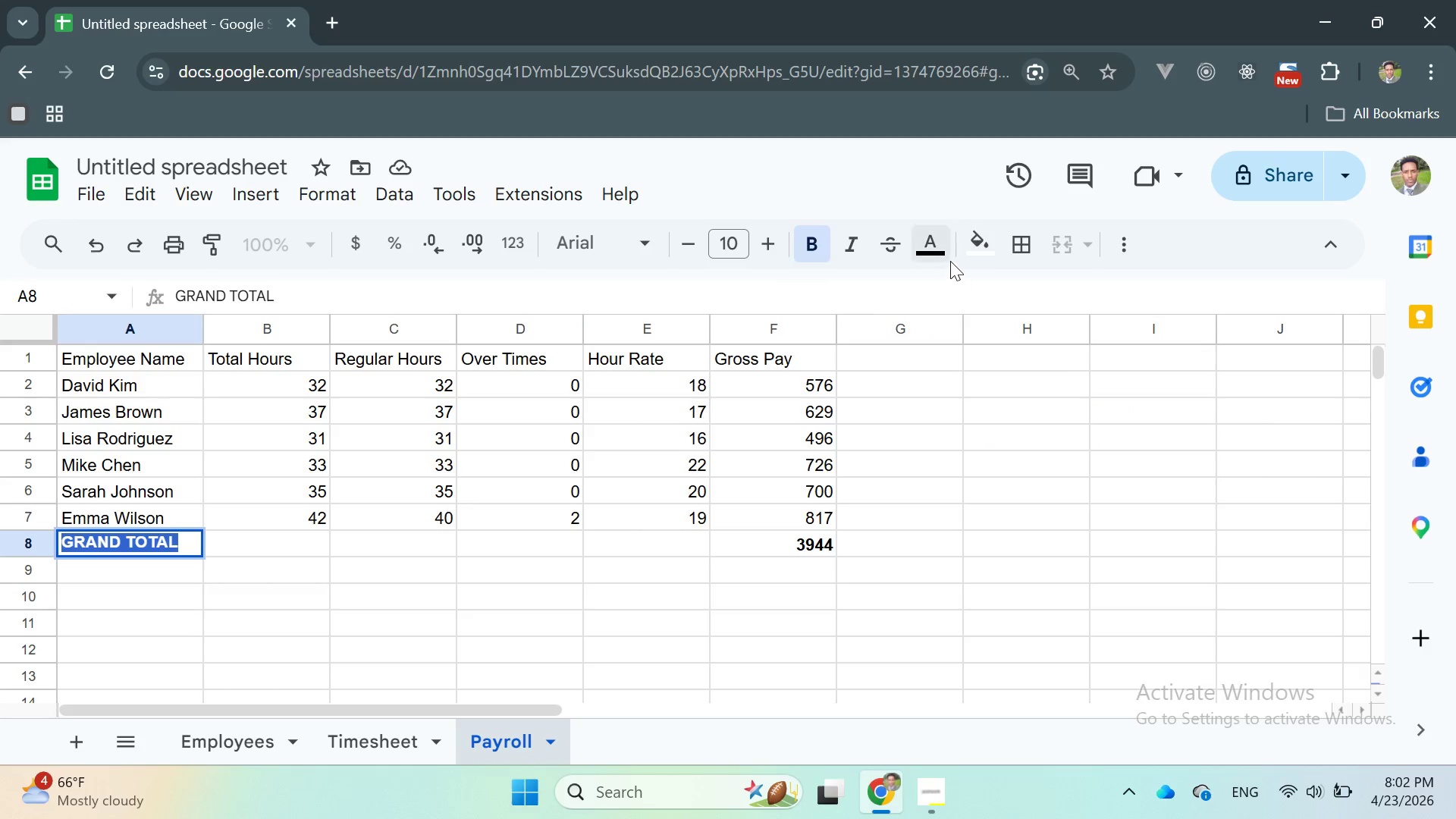 
left_click([987, 255])
 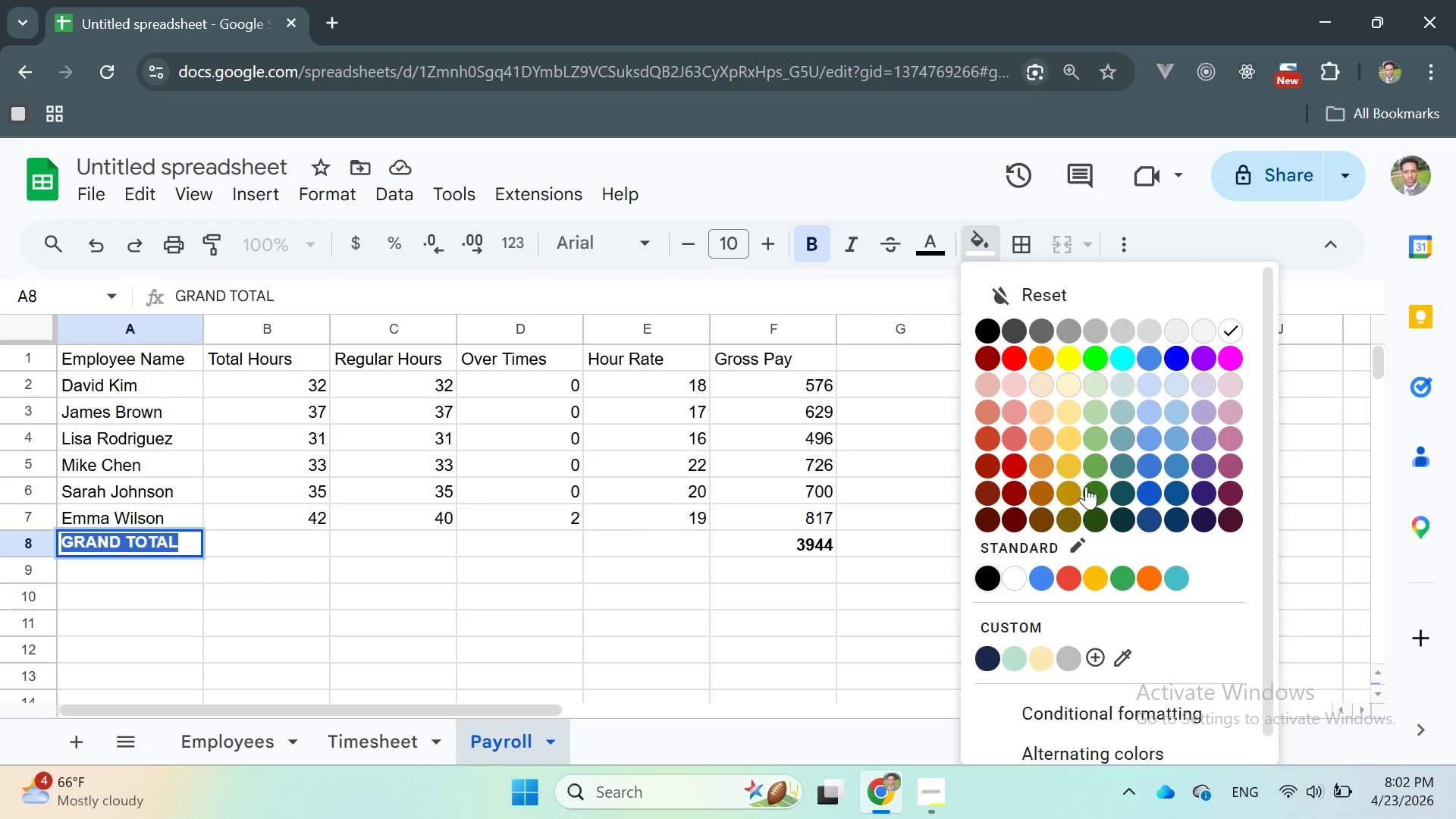 
left_click([1095, 488])
 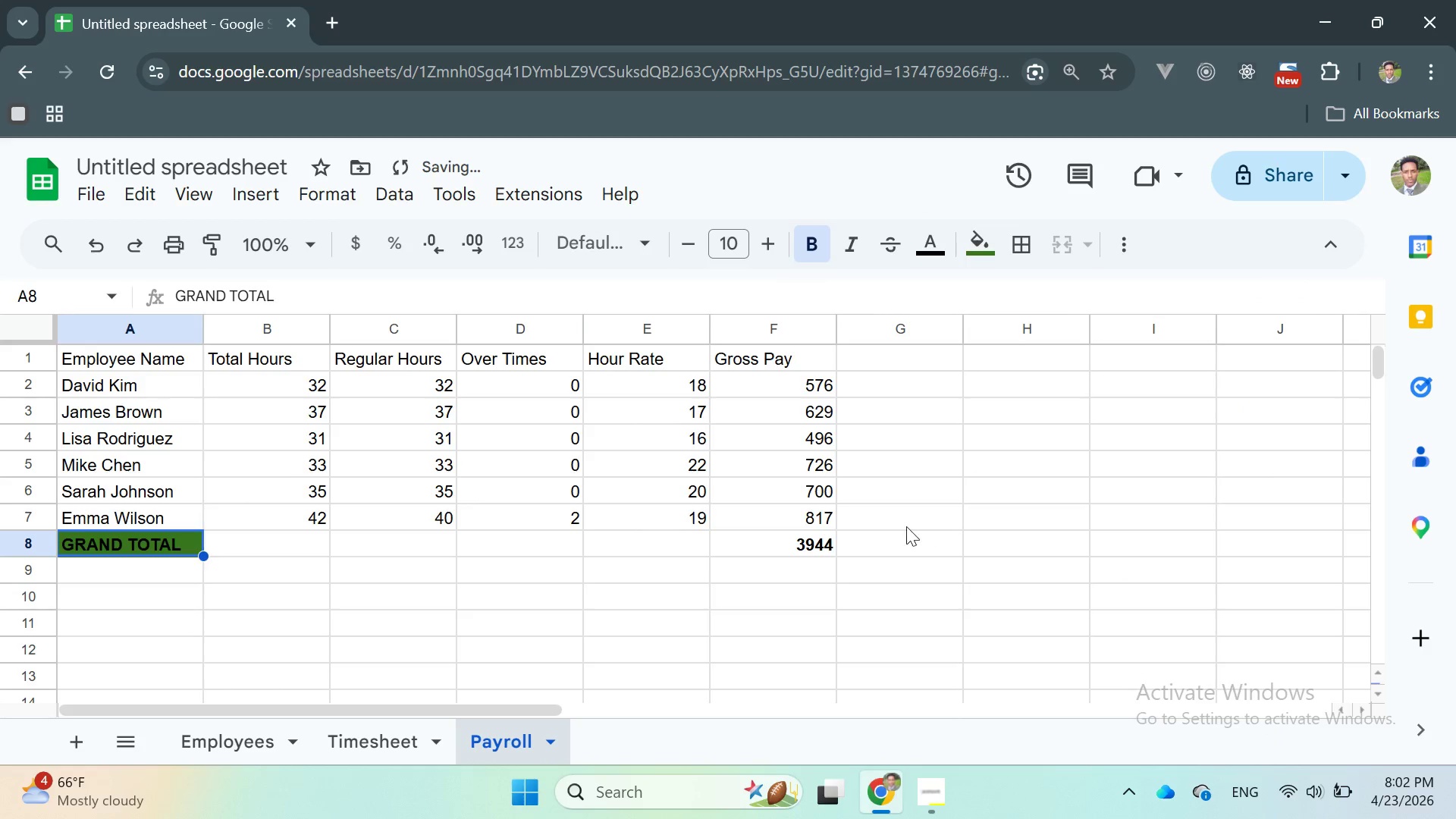 
left_click([889, 532])
 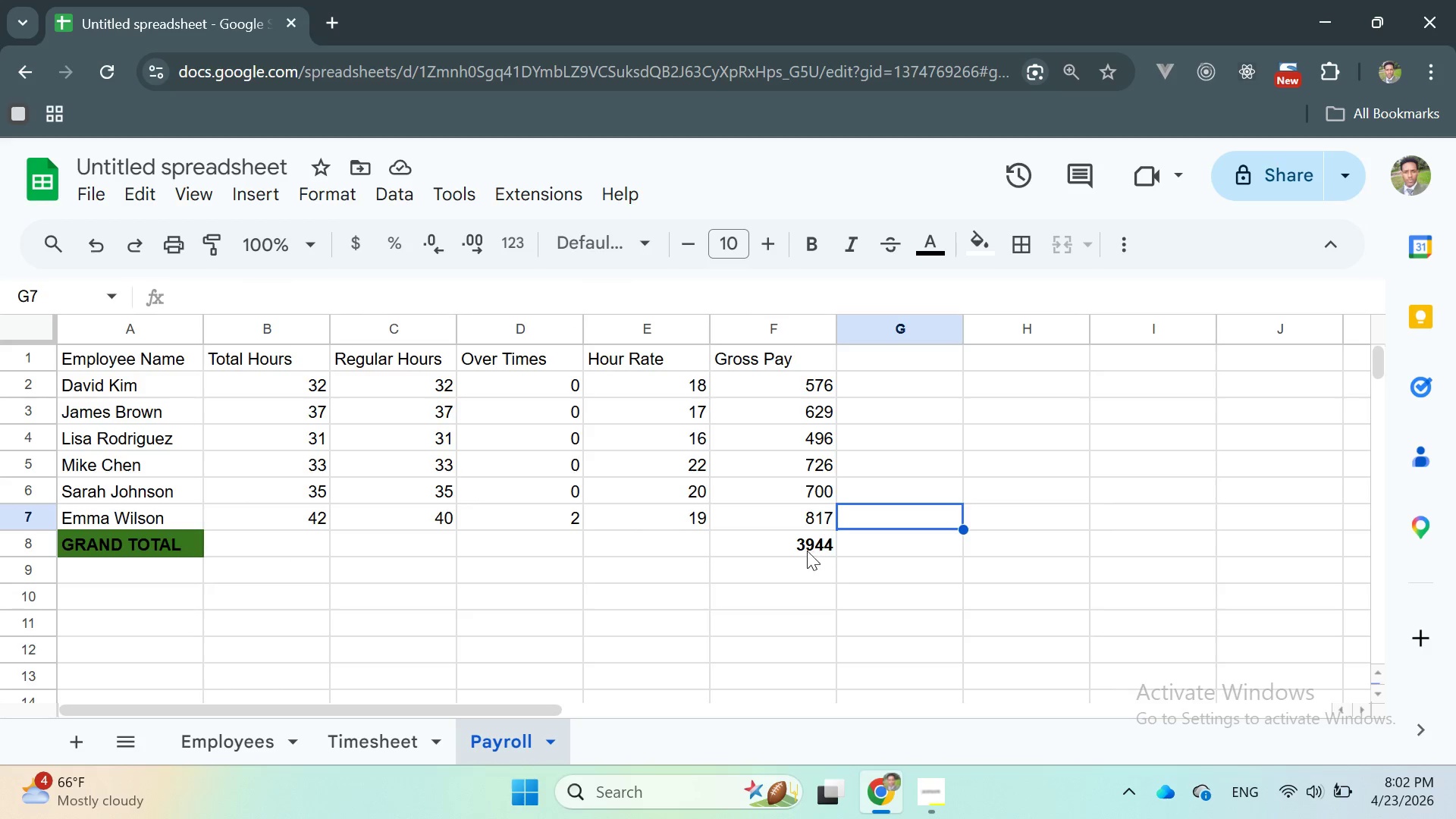 
wait(6.08)
 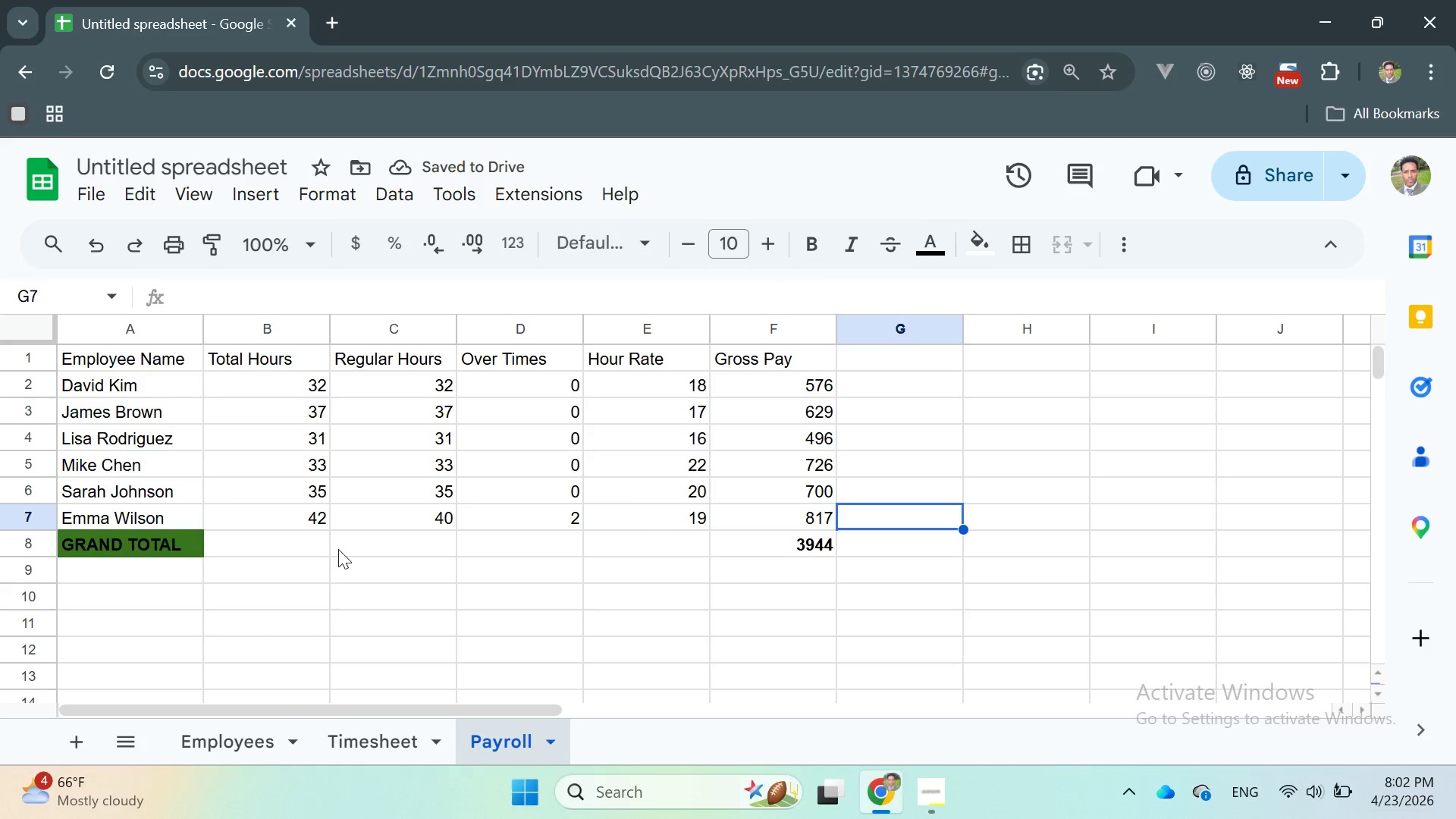 
double_click([789, 546])
 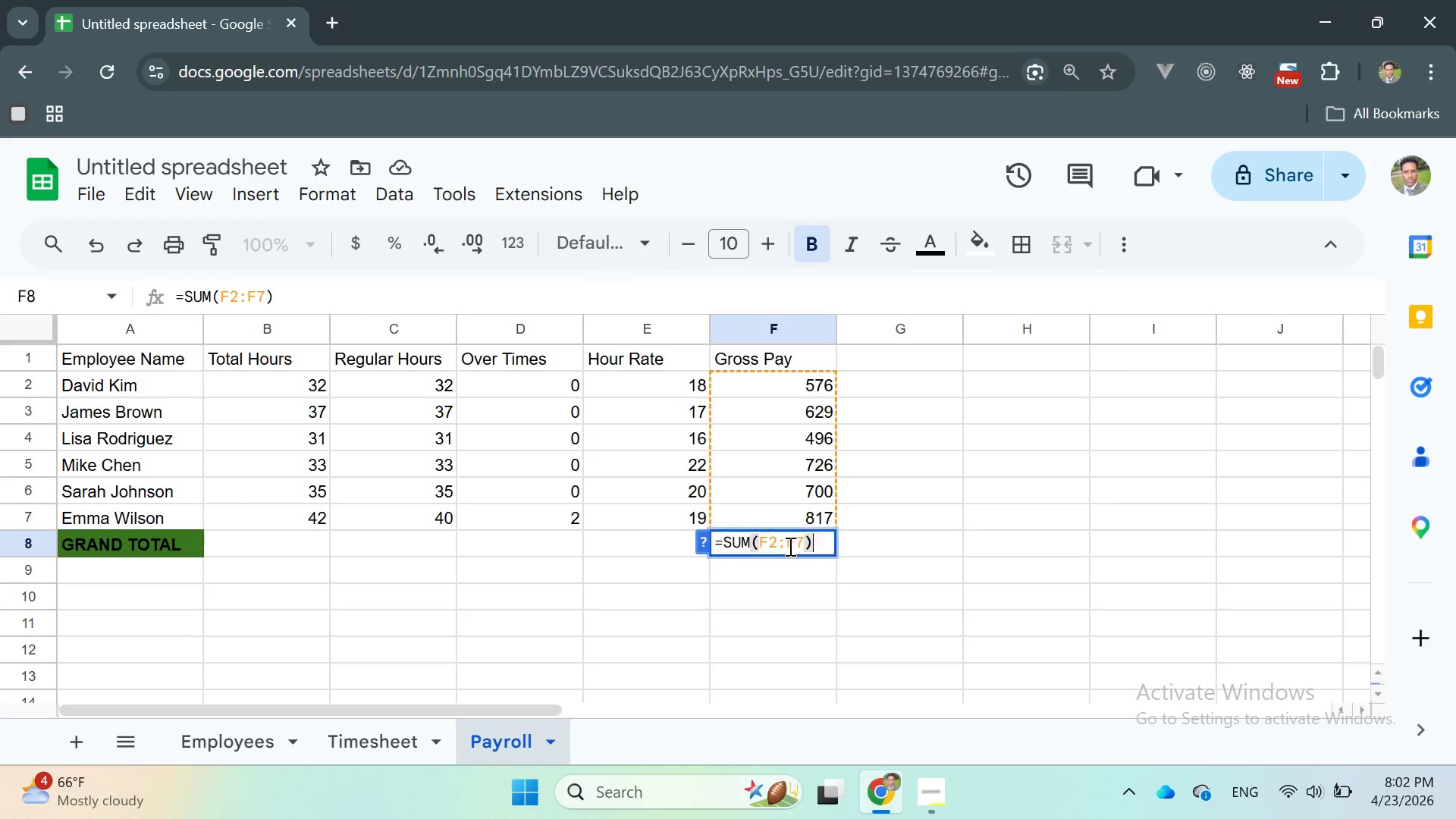 
triple_click([789, 546])
 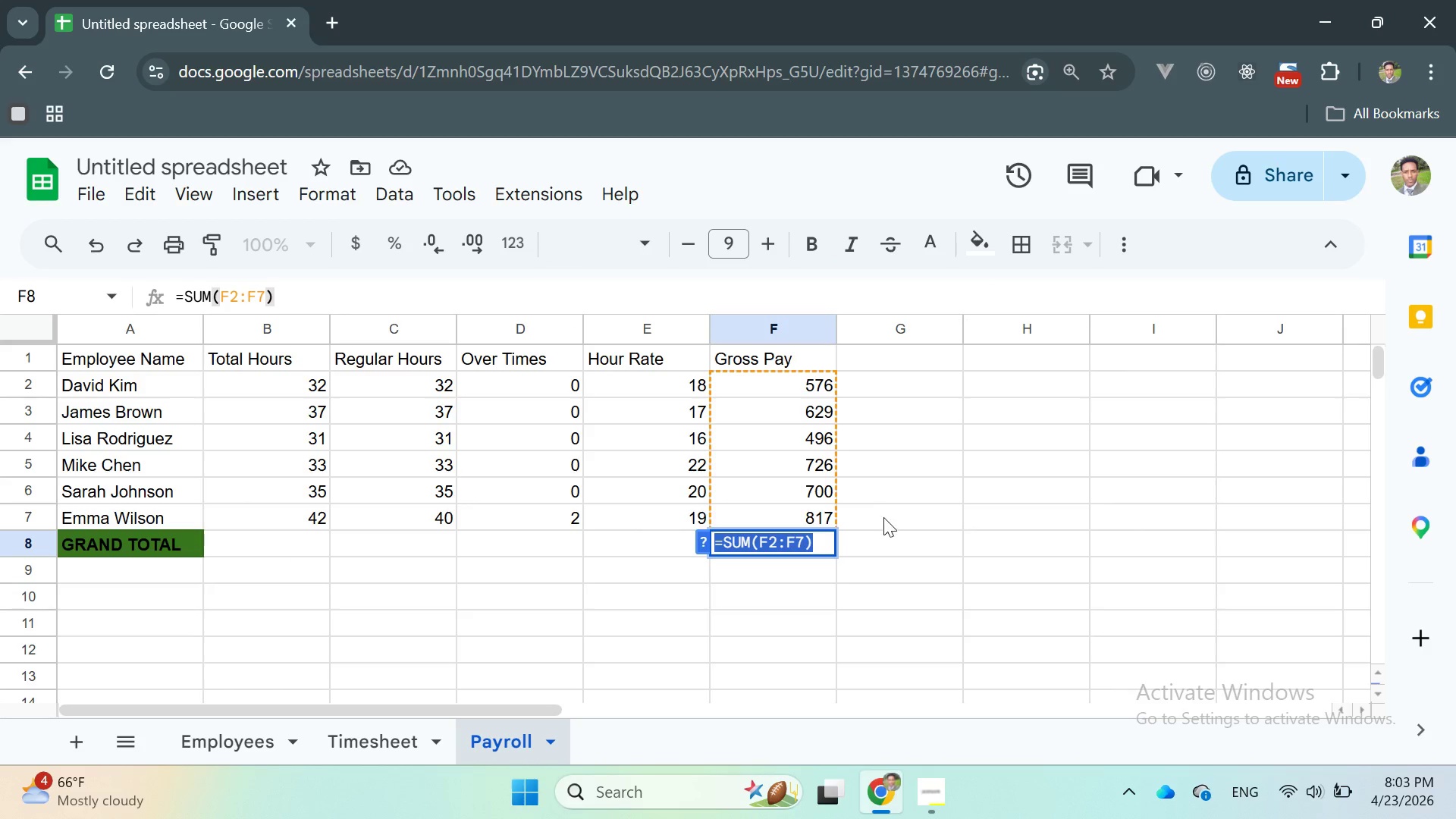 
left_click([868, 547])
 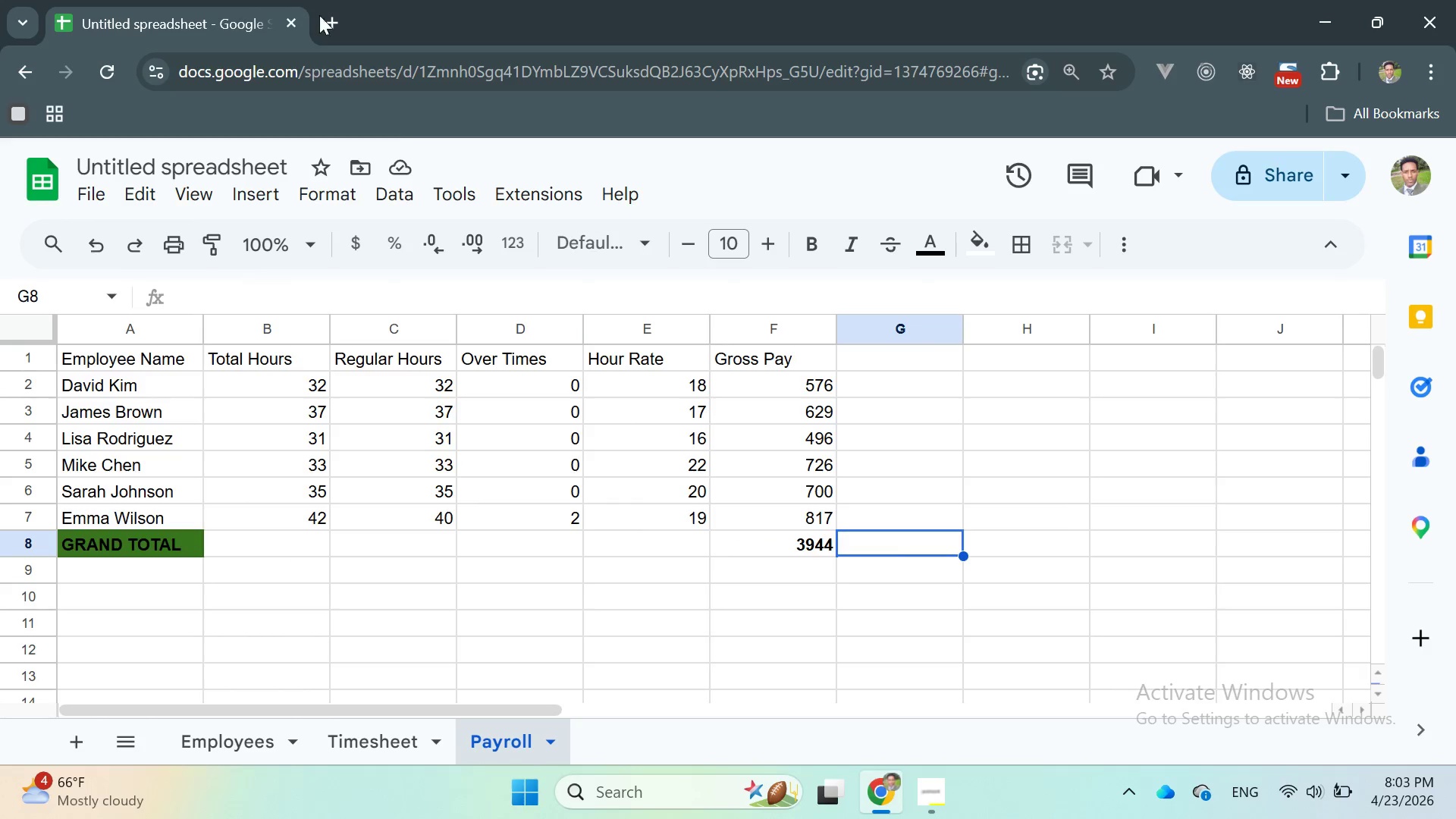 
left_click([251, 548])
 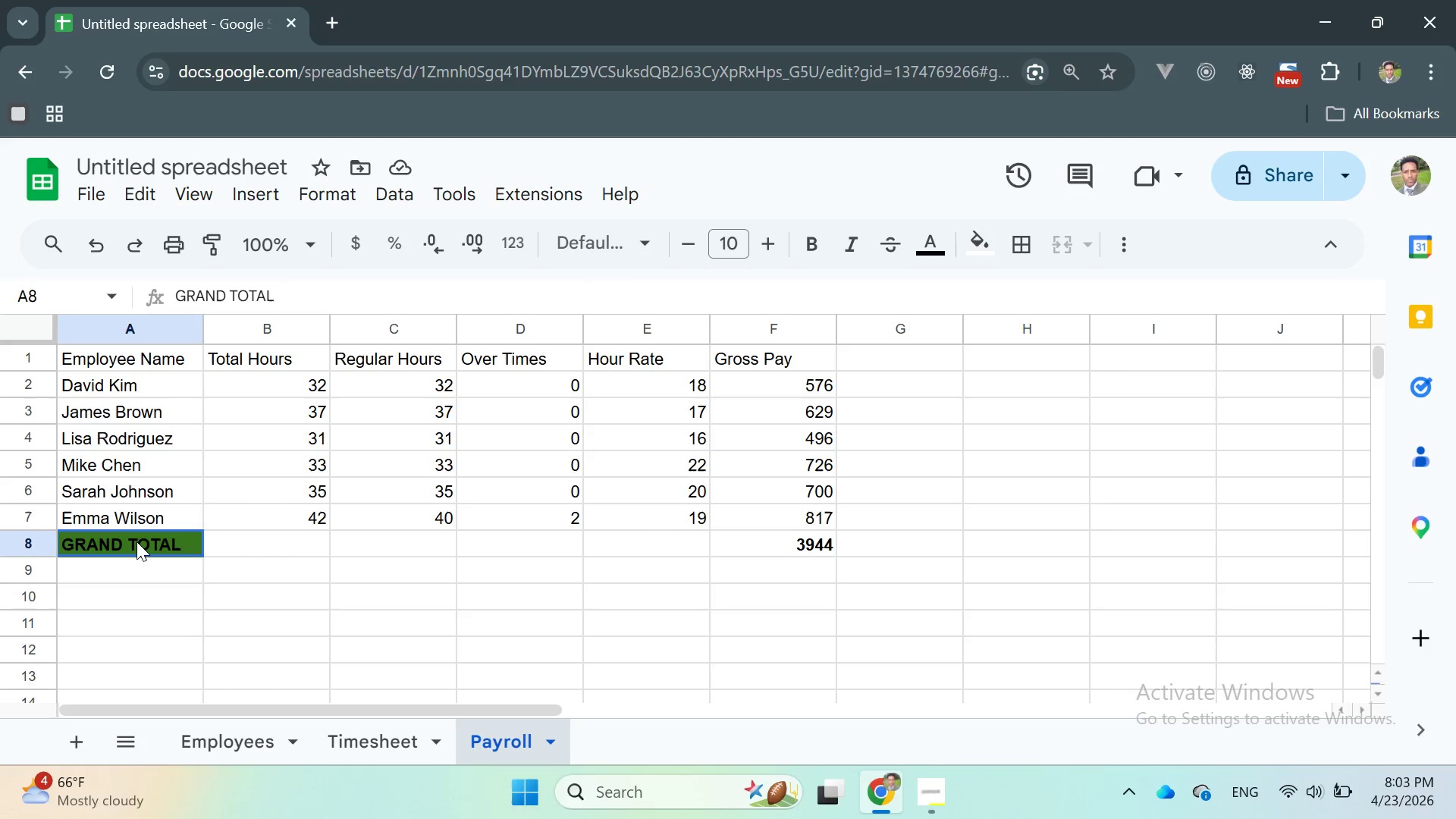 
double_click([136, 541])
 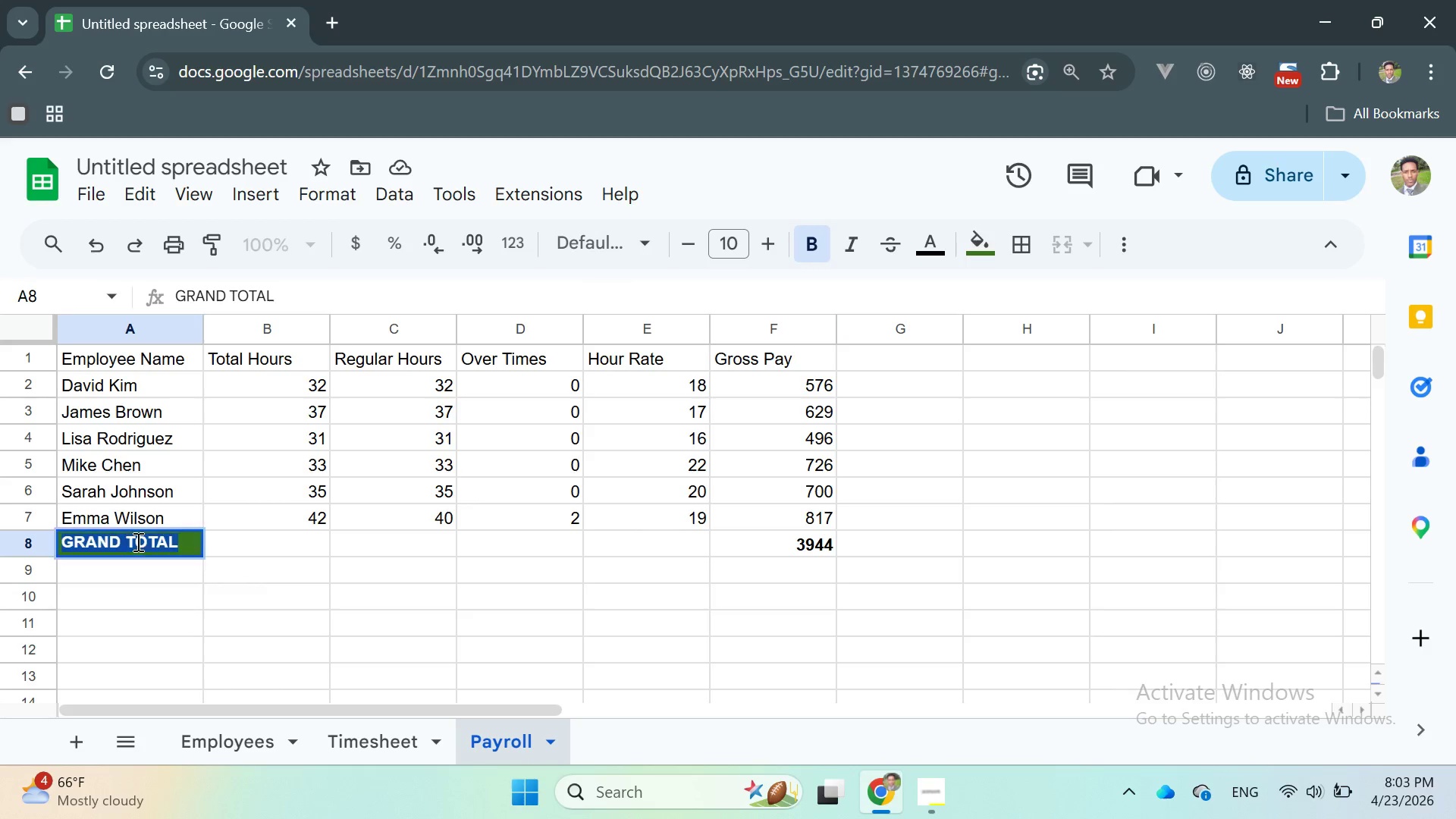 
triple_click([136, 541])
 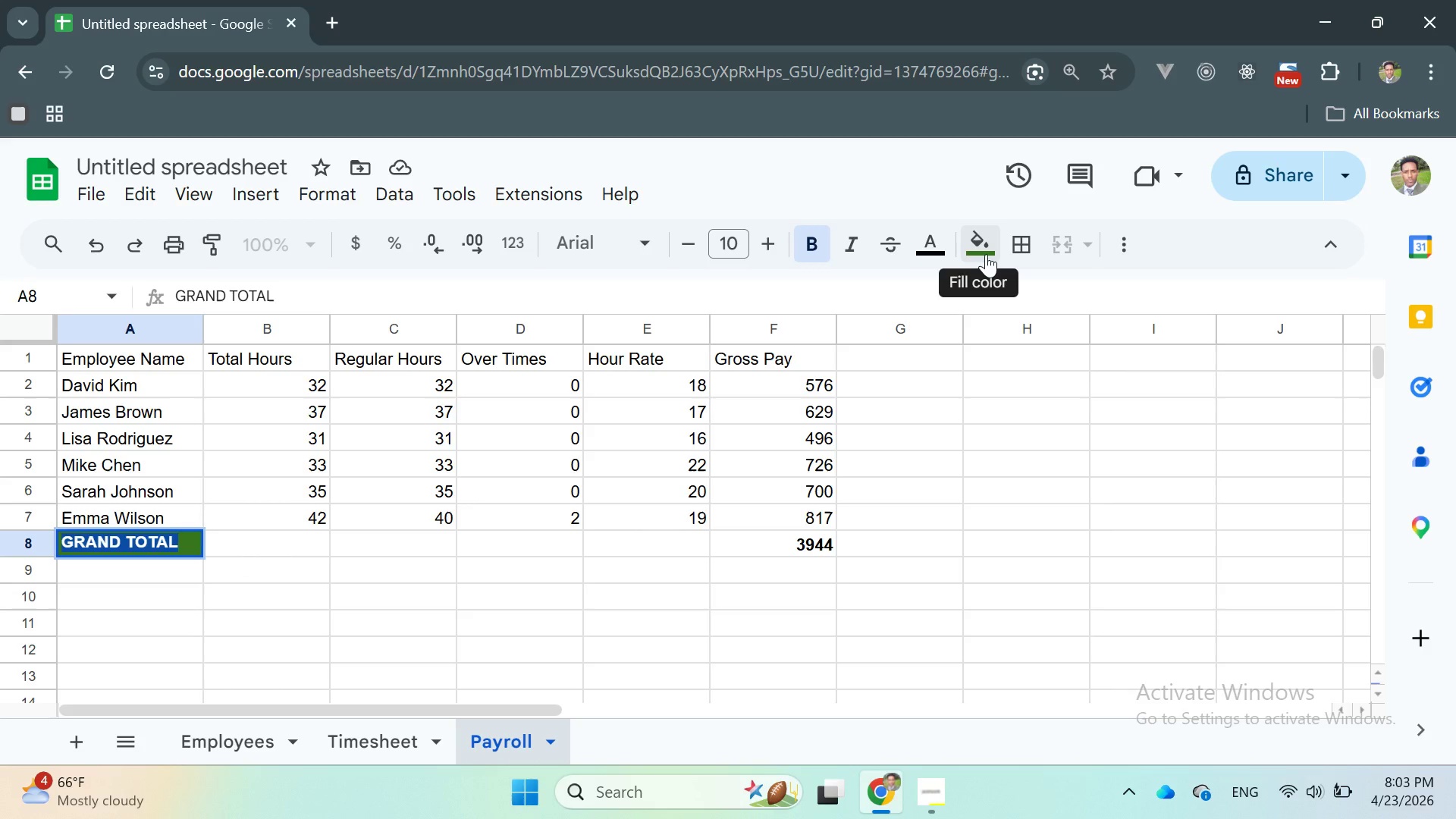 
left_click([986, 254])
 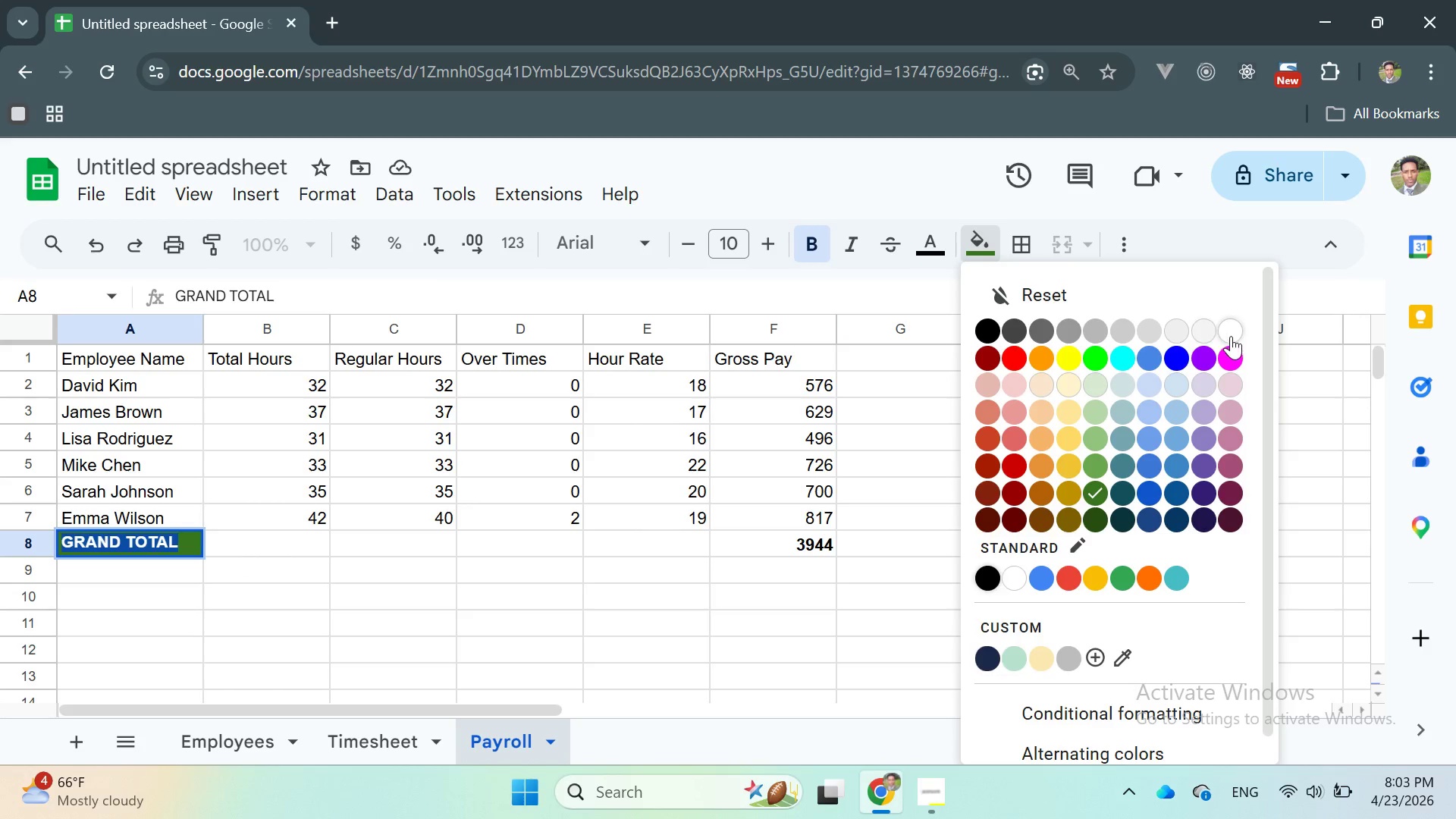 
left_click([1232, 337])
 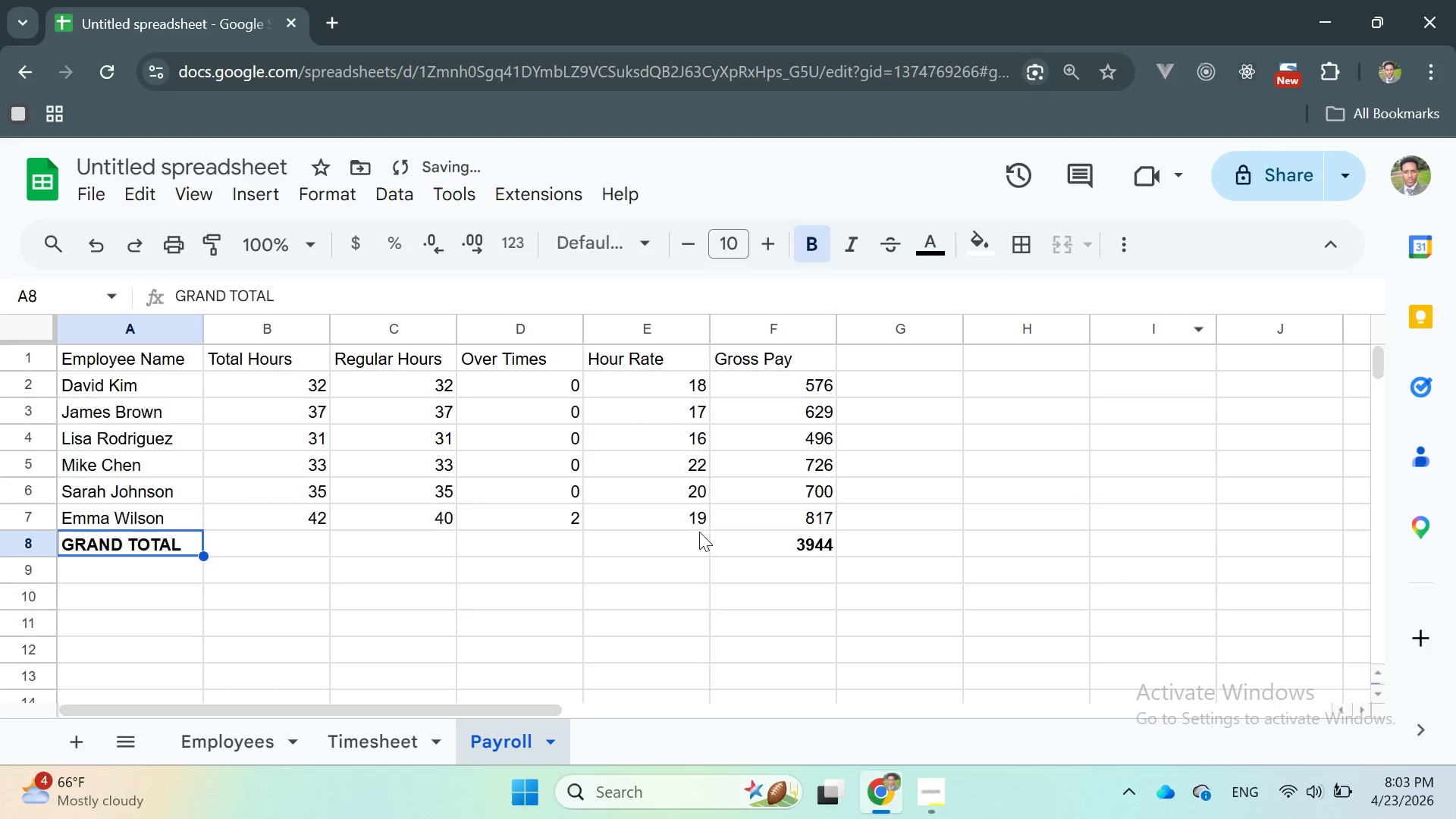 
left_click([718, 546])
 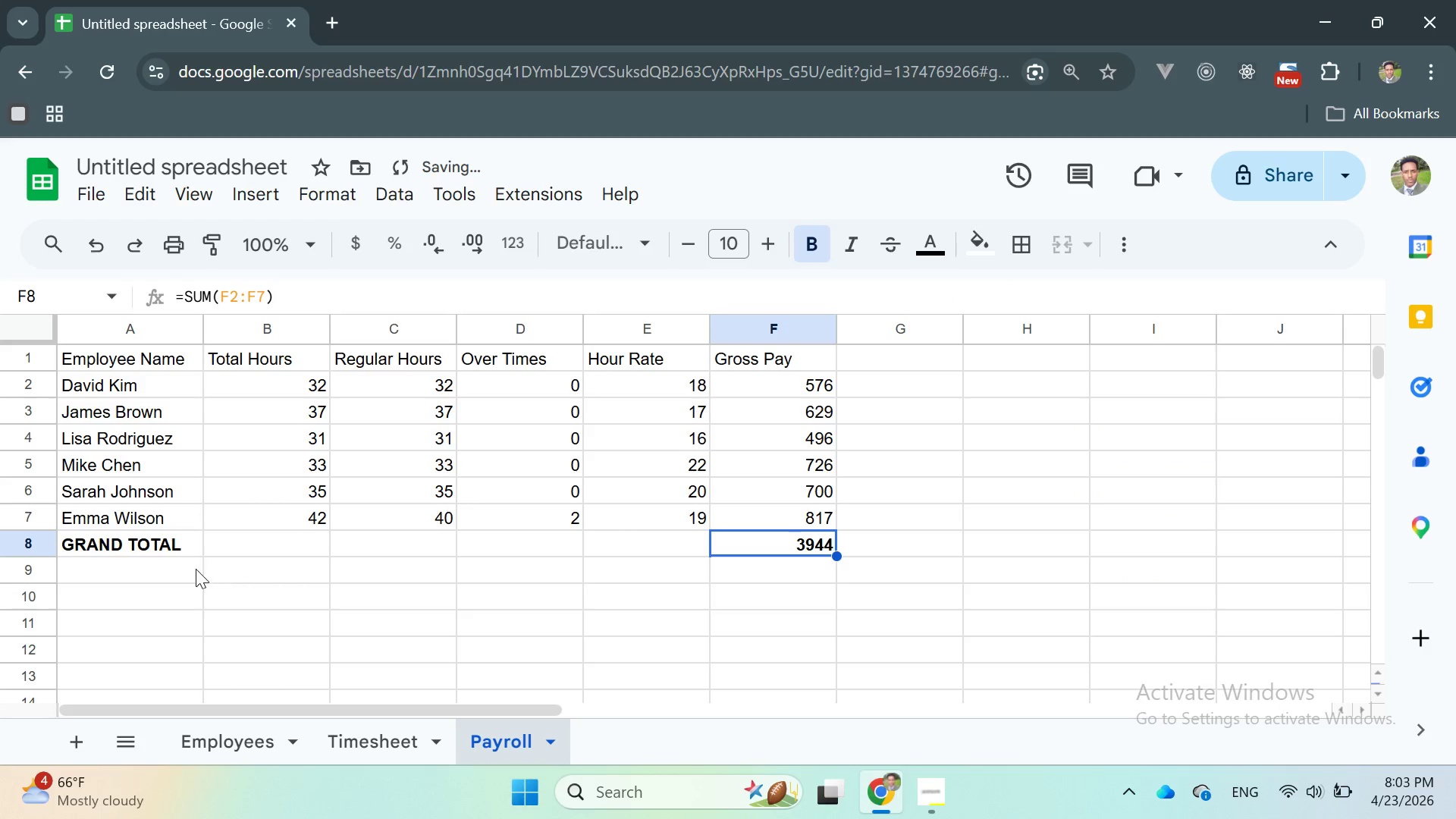 
left_click([162, 565])
 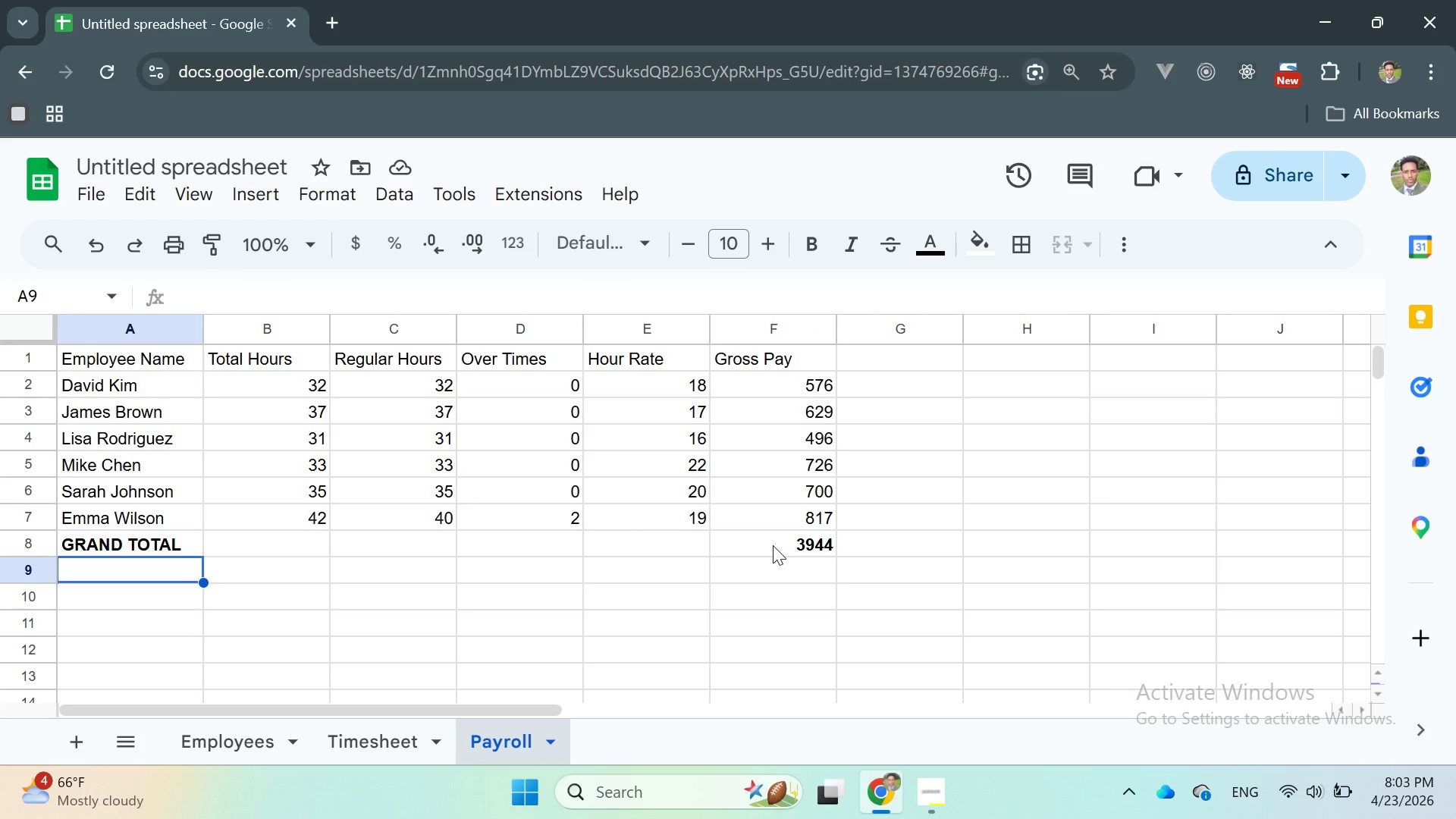 
wait(16.91)
 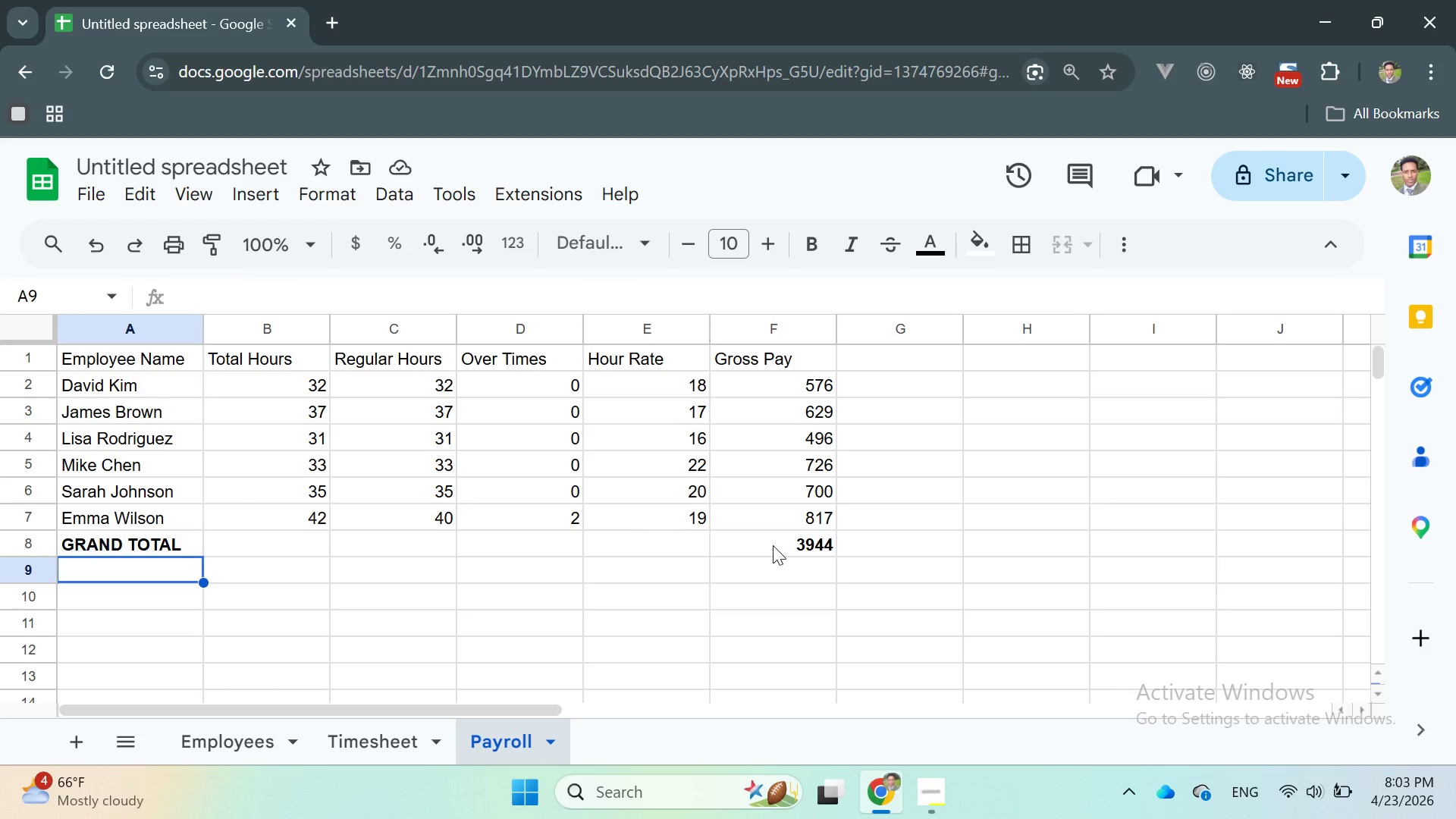 
left_click_drag(start_coordinate=[753, 379], to_coordinate=[802, 539])
 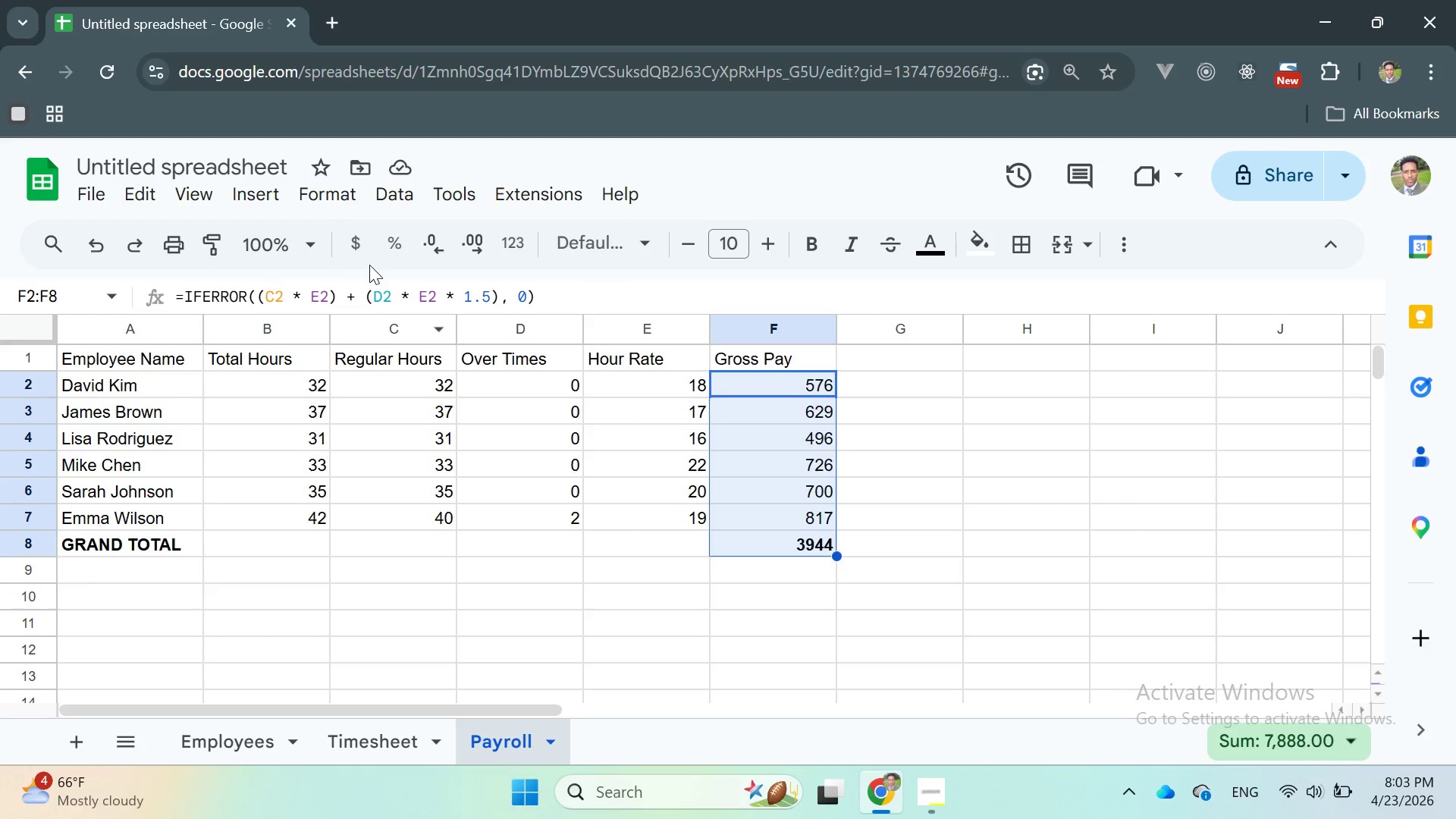 
left_click([311, 191])
 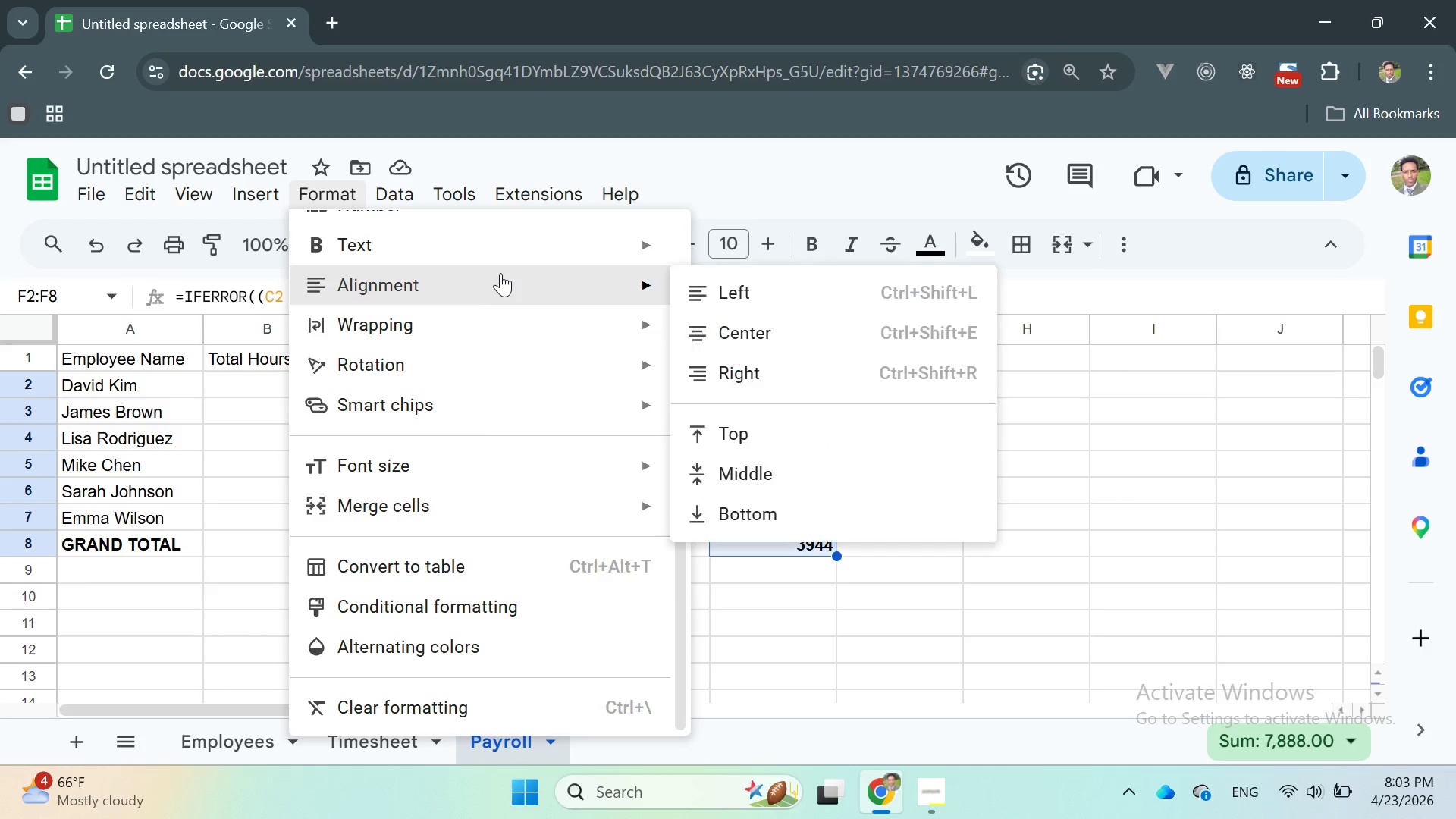 
scroll: coordinate [513, 300], scroll_direction: up, amount: 4.0
 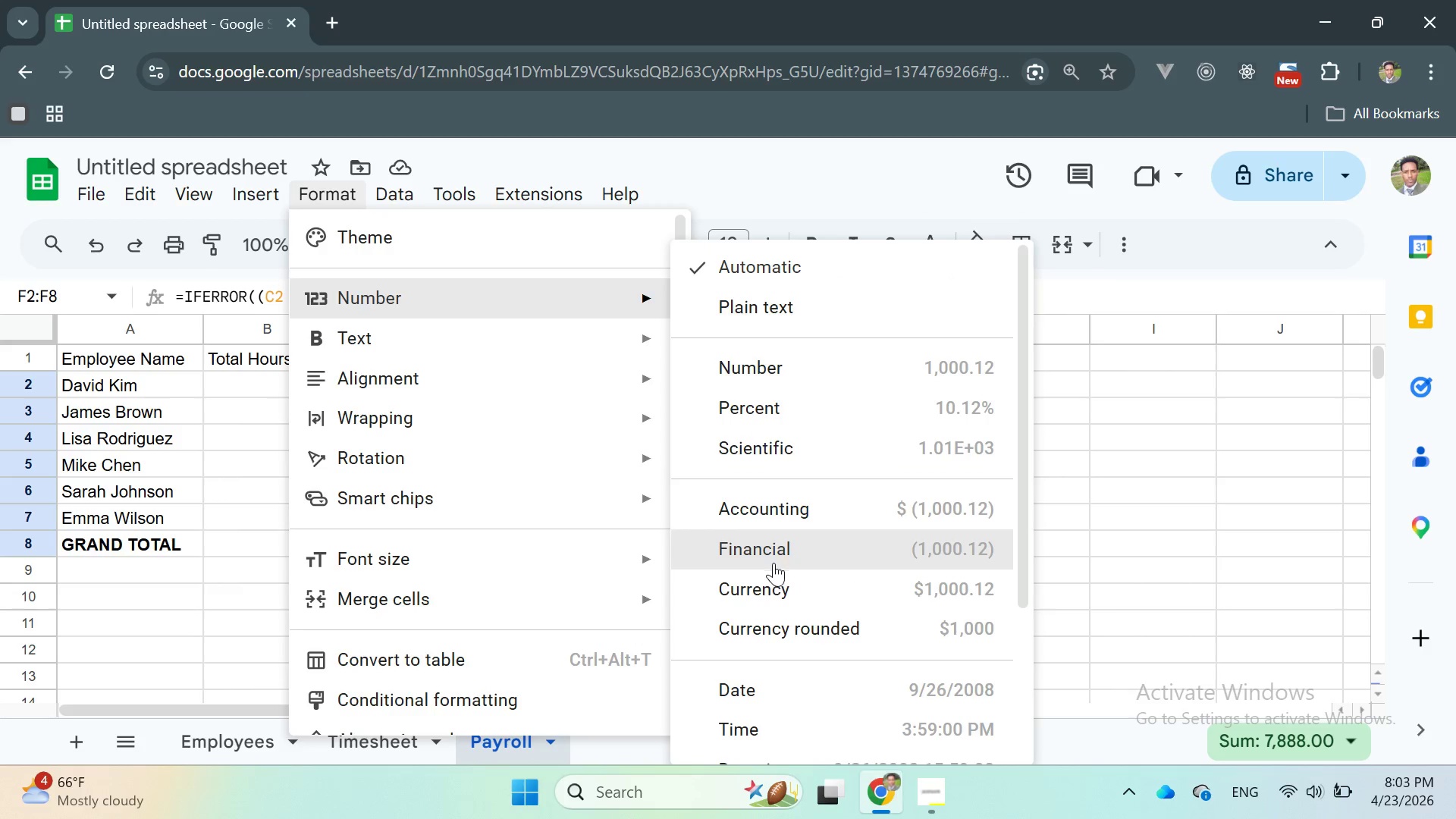 
left_click([765, 579])
 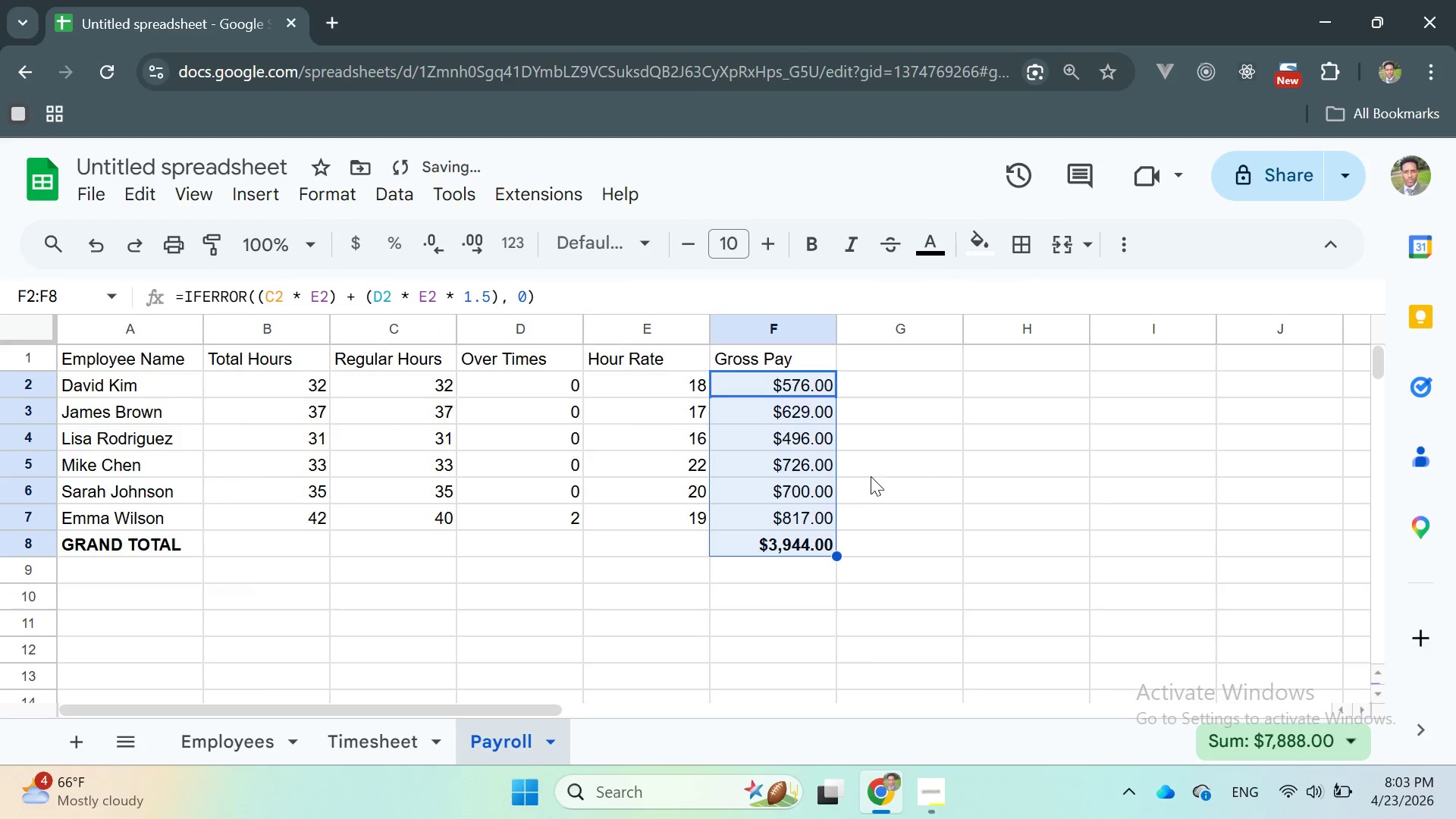 
left_click([868, 350])
 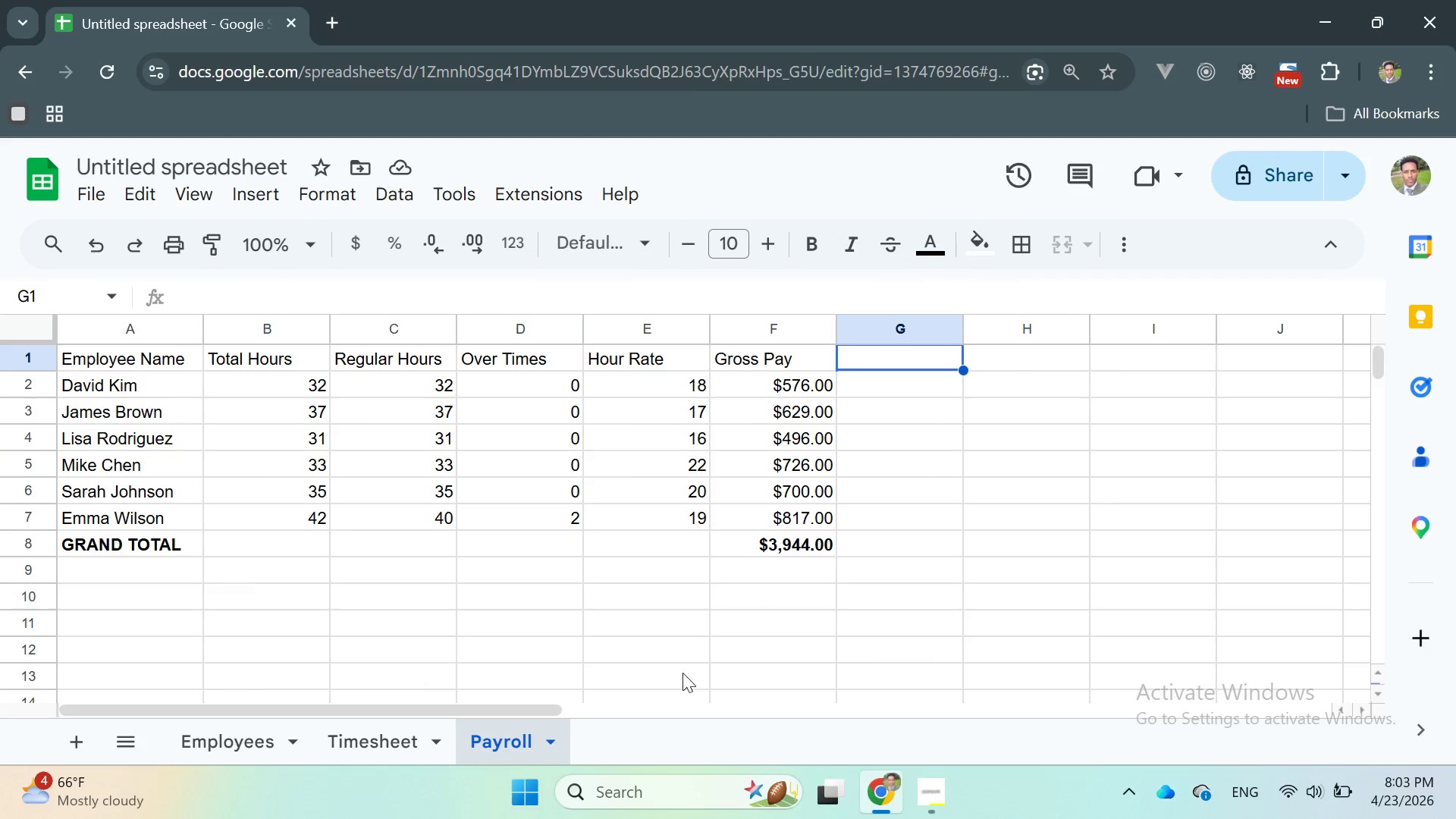 
left_click([927, 778])